 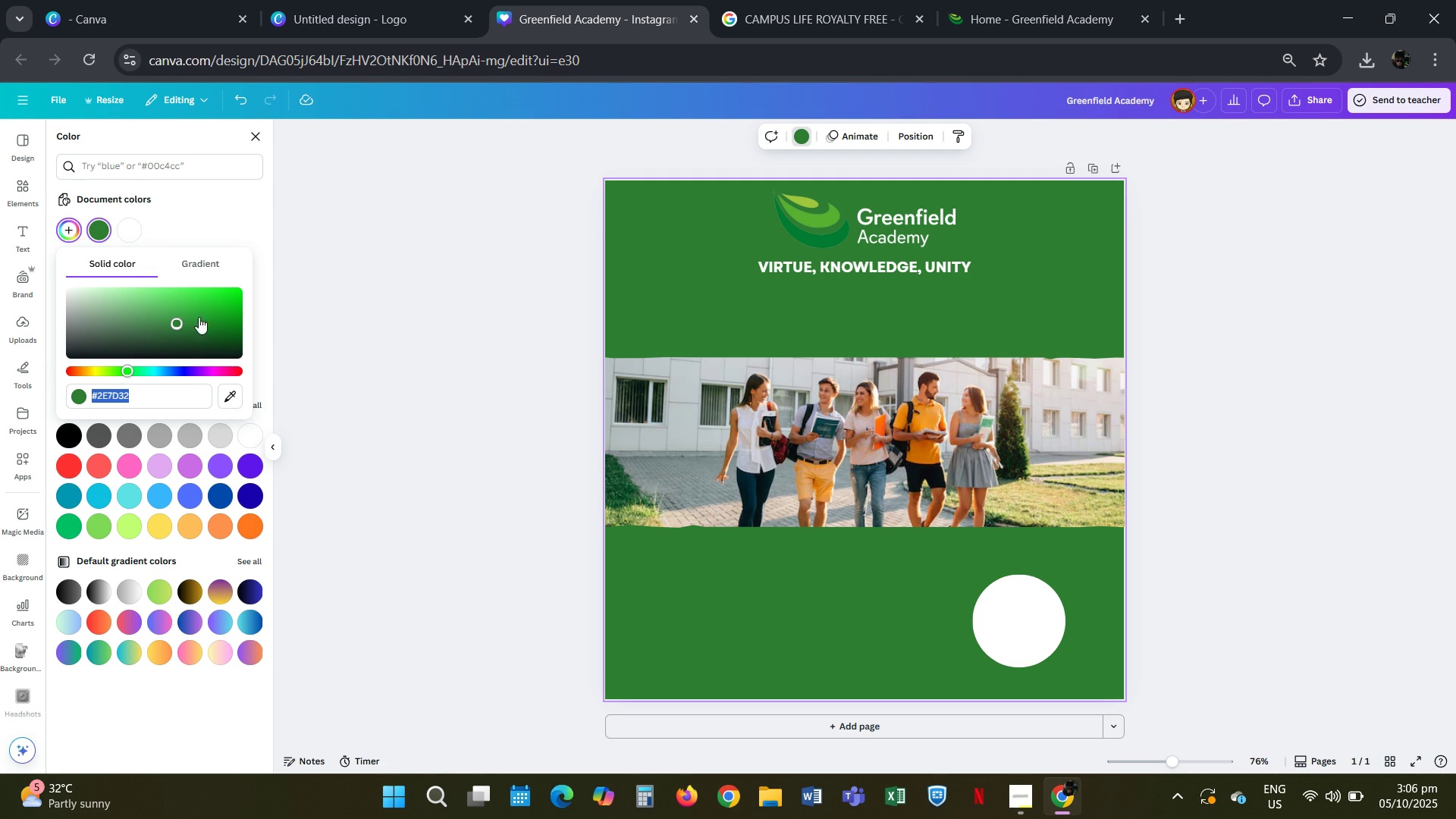 
left_click([126, 235])
 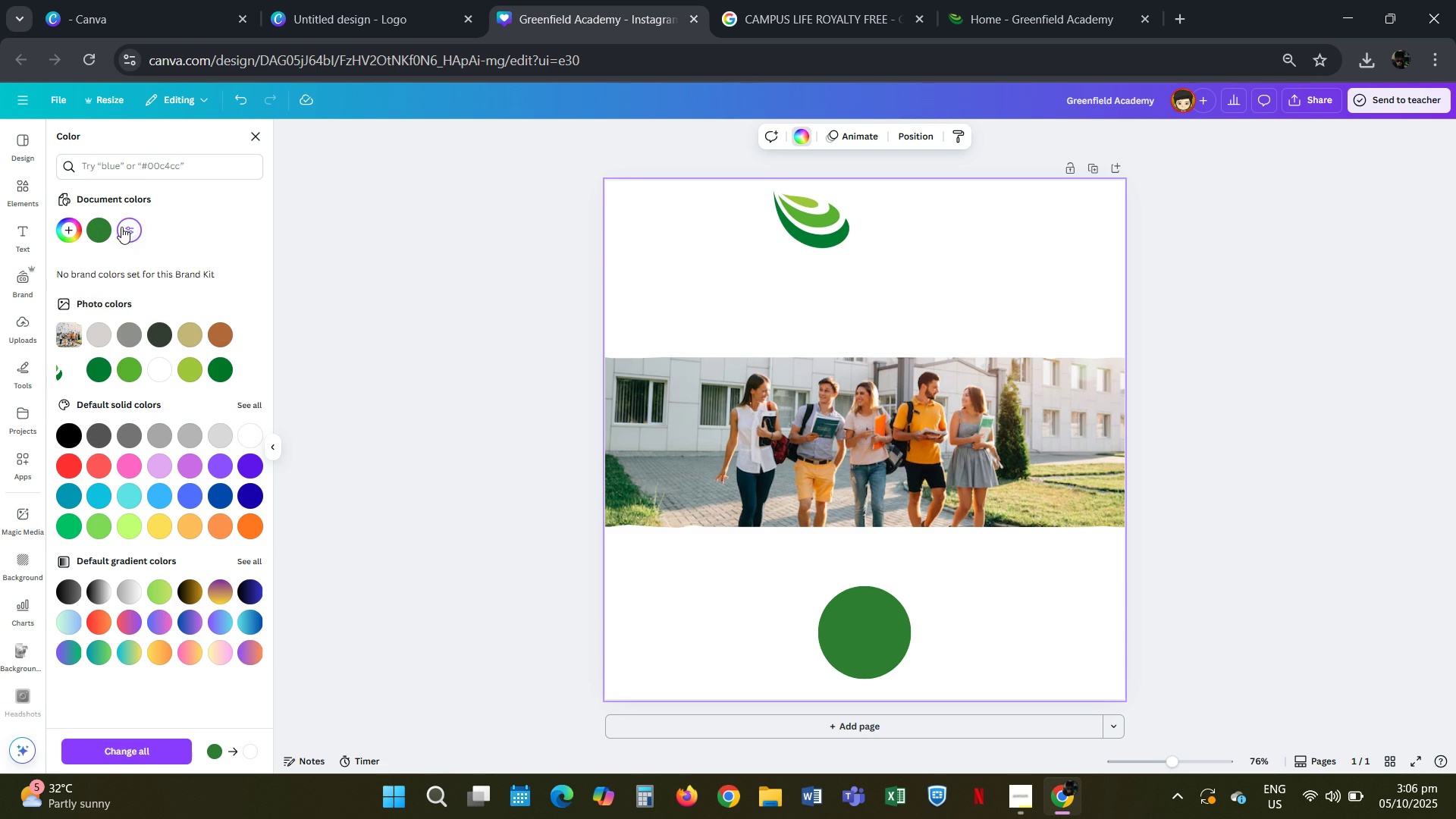 
left_click([123, 227])
 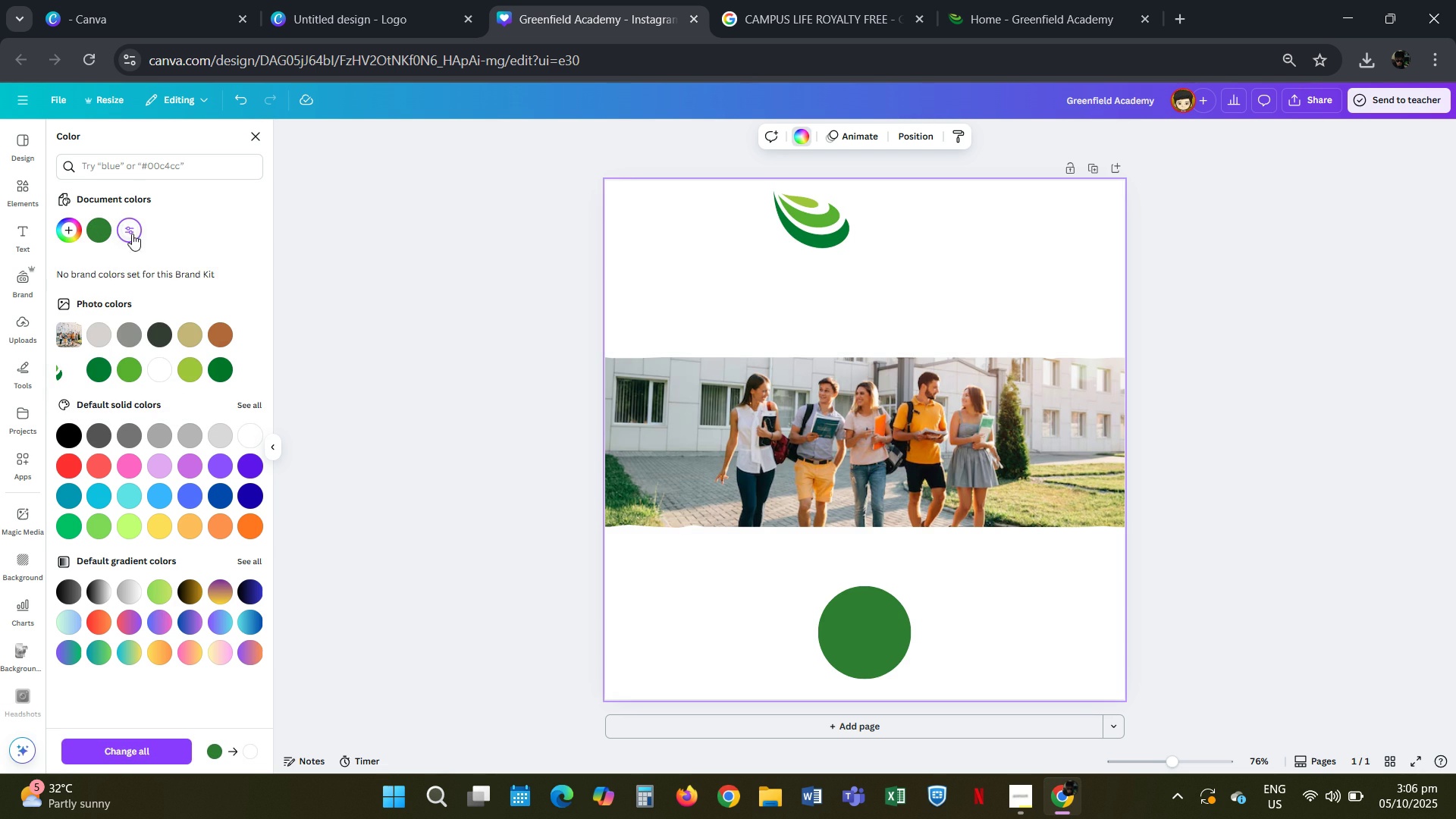 
left_click([132, 234])
 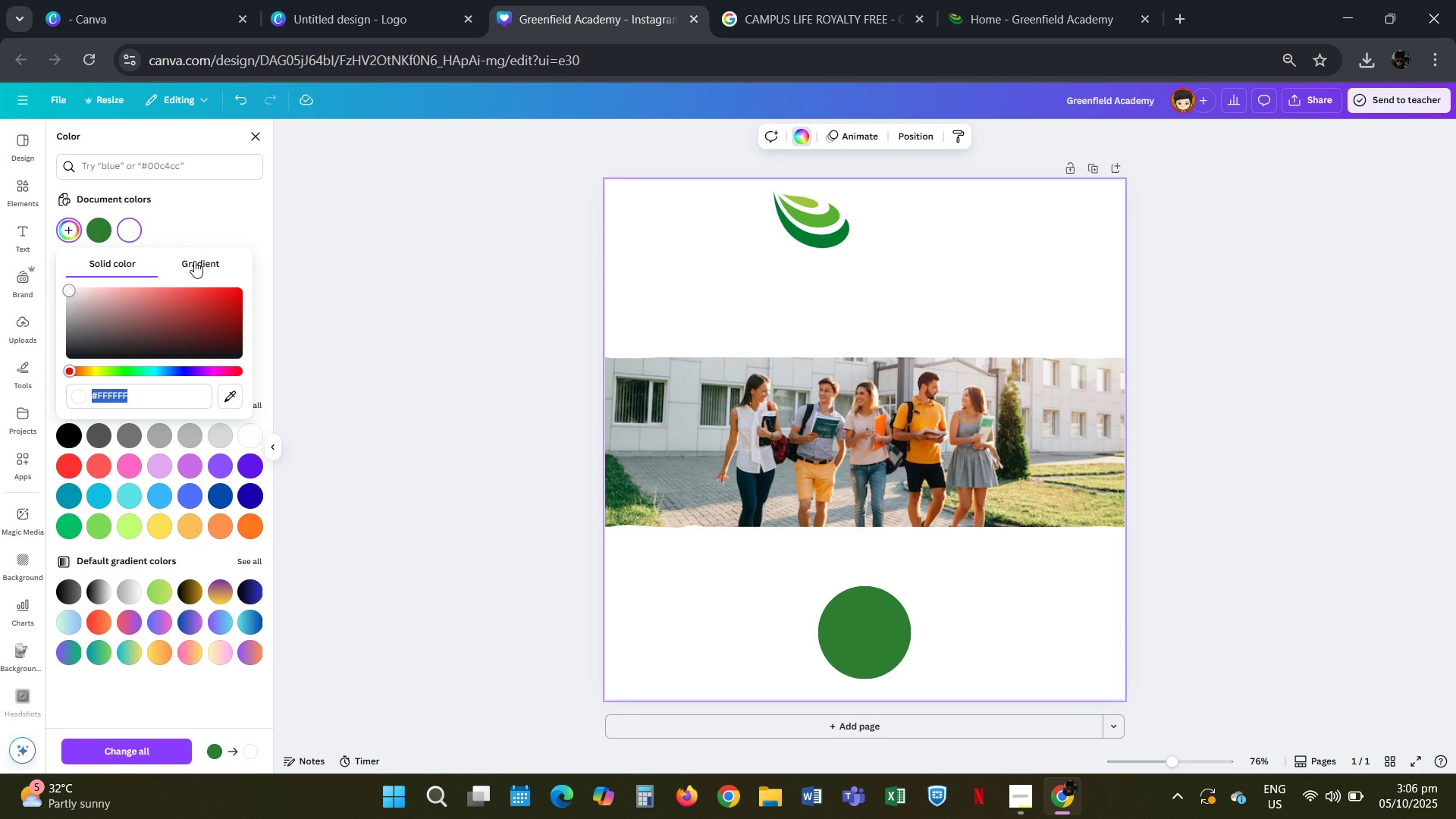 
left_click([194, 261])
 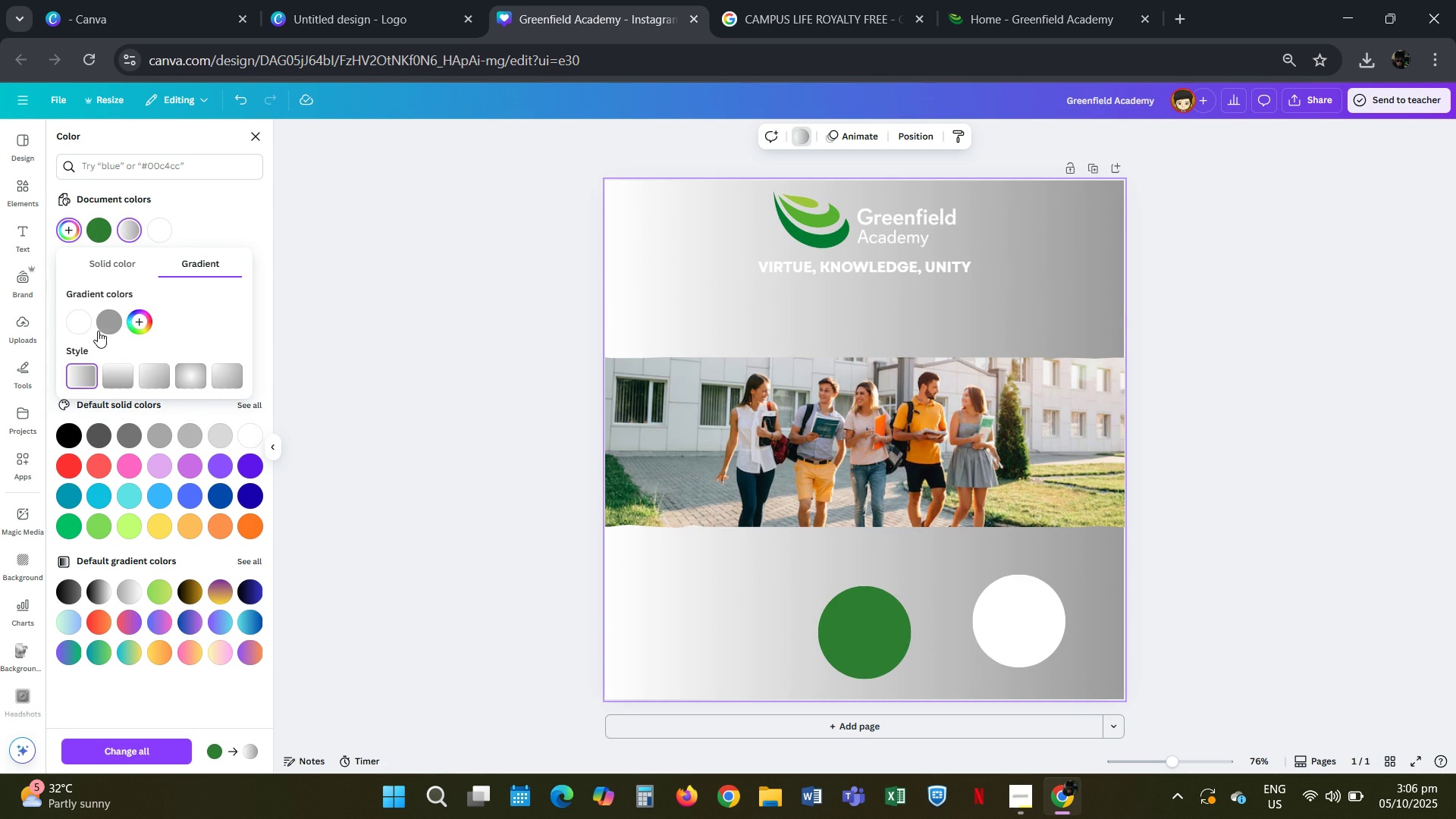 
left_click([105, 321])
 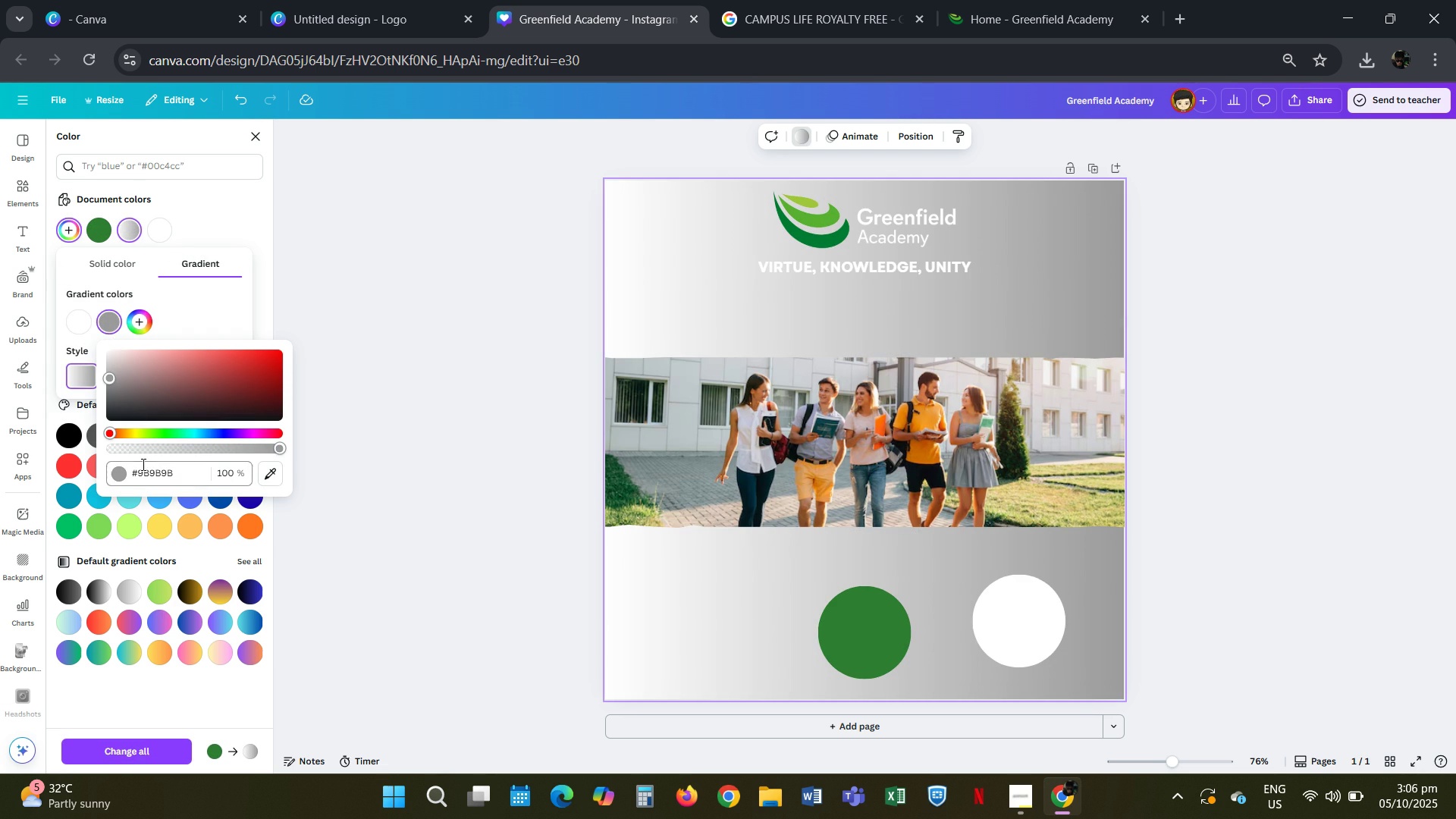 
left_click([142, 464])